 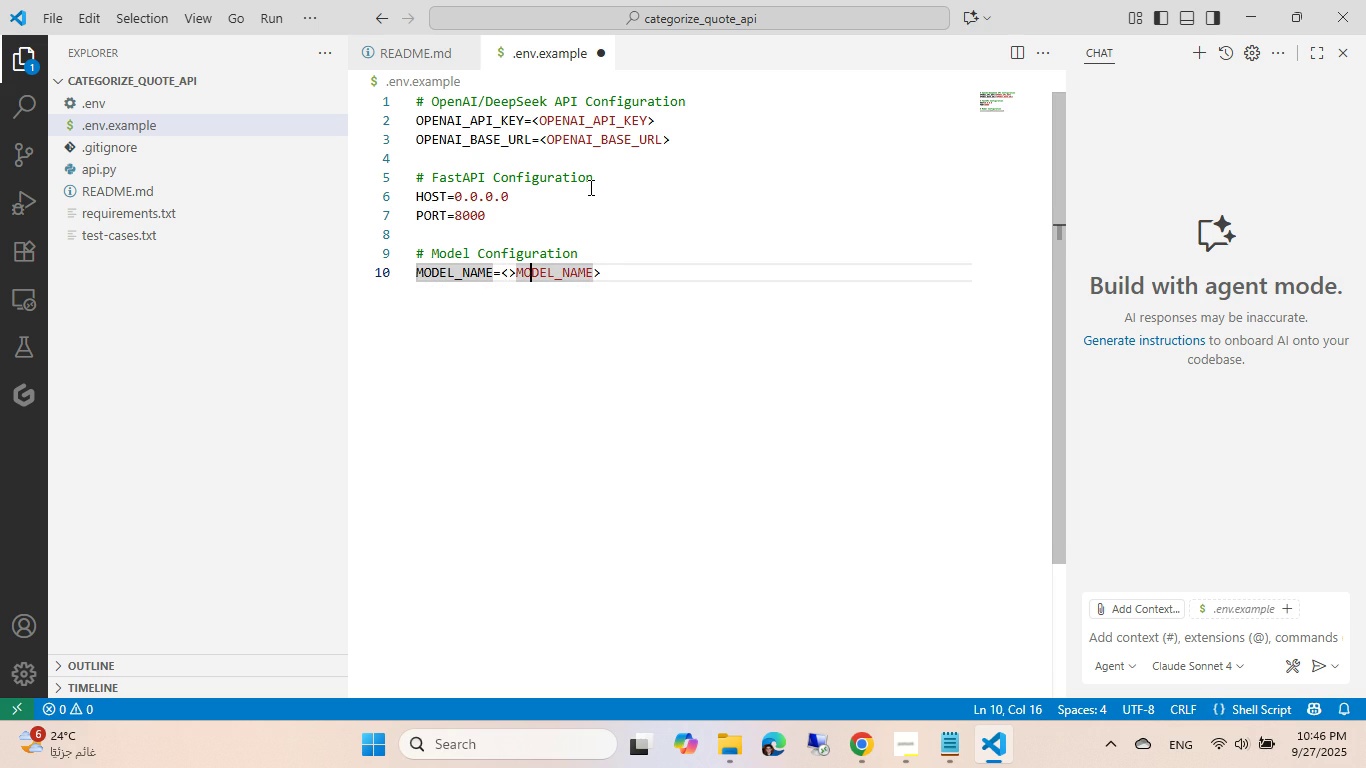 
key(ArrowLeft)
 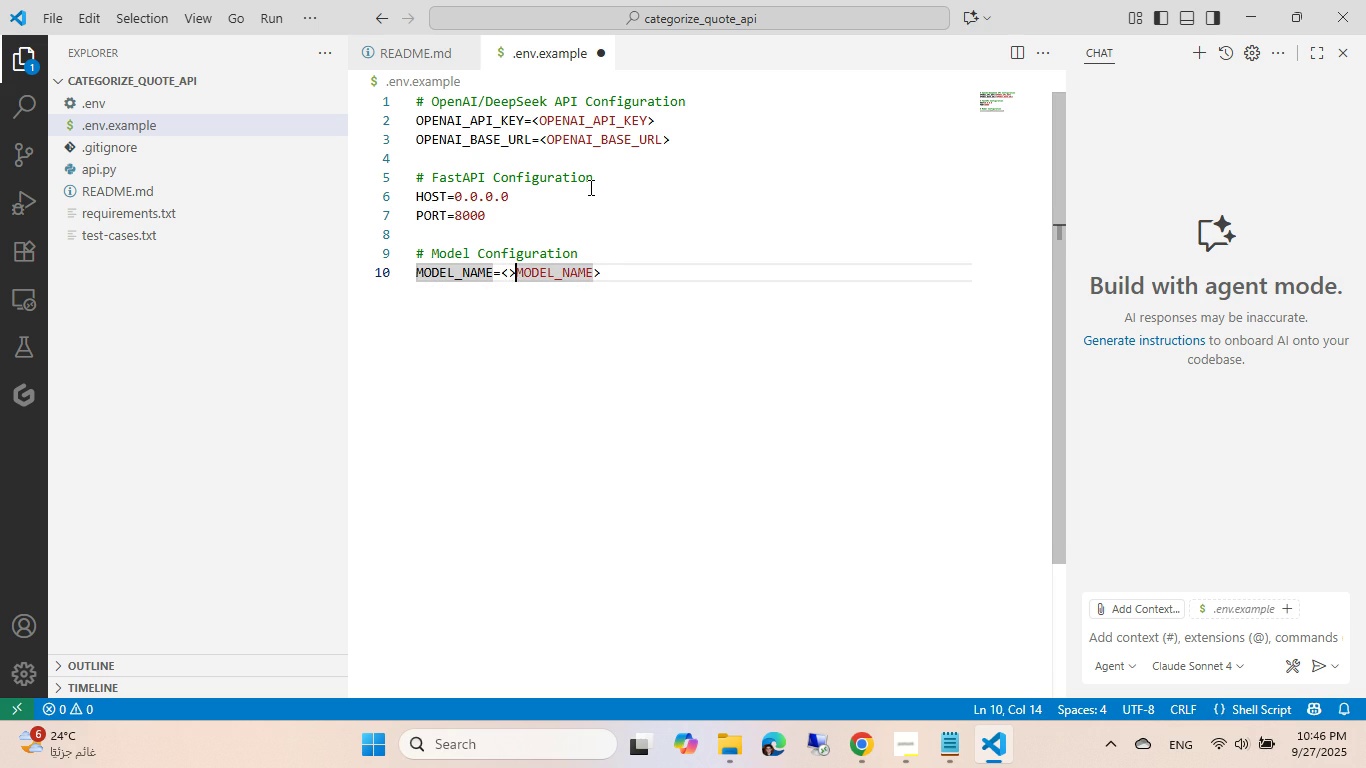 
key(Backspace)
 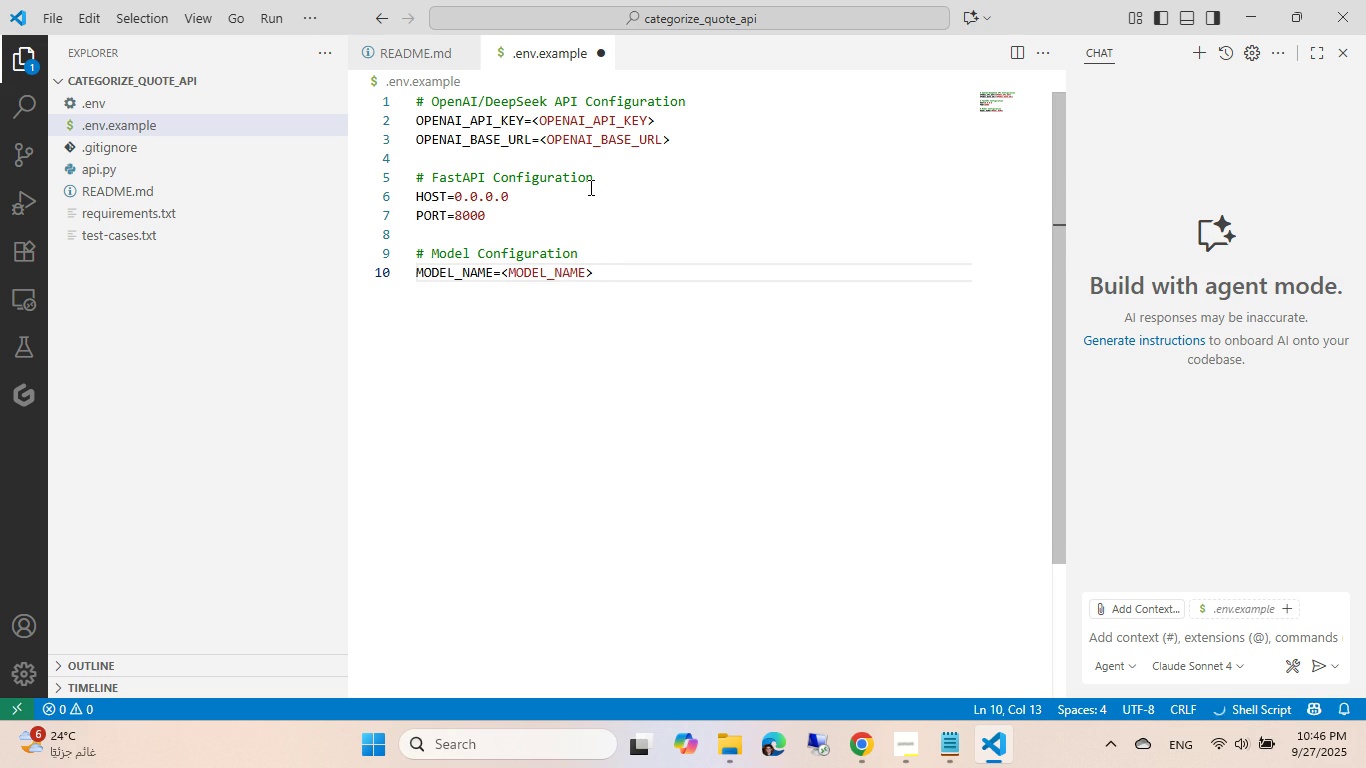 
left_click([589, 187])
 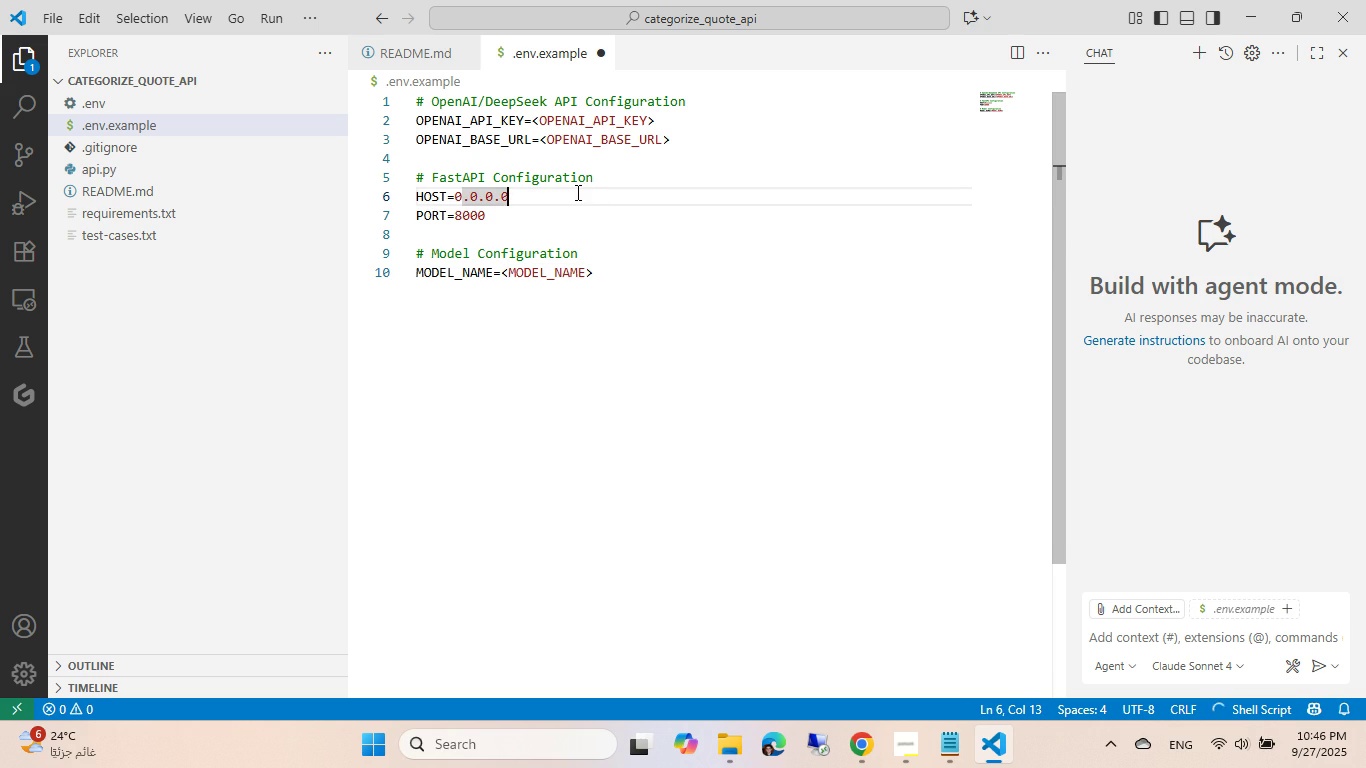 
key(Control+ControlLeft)